 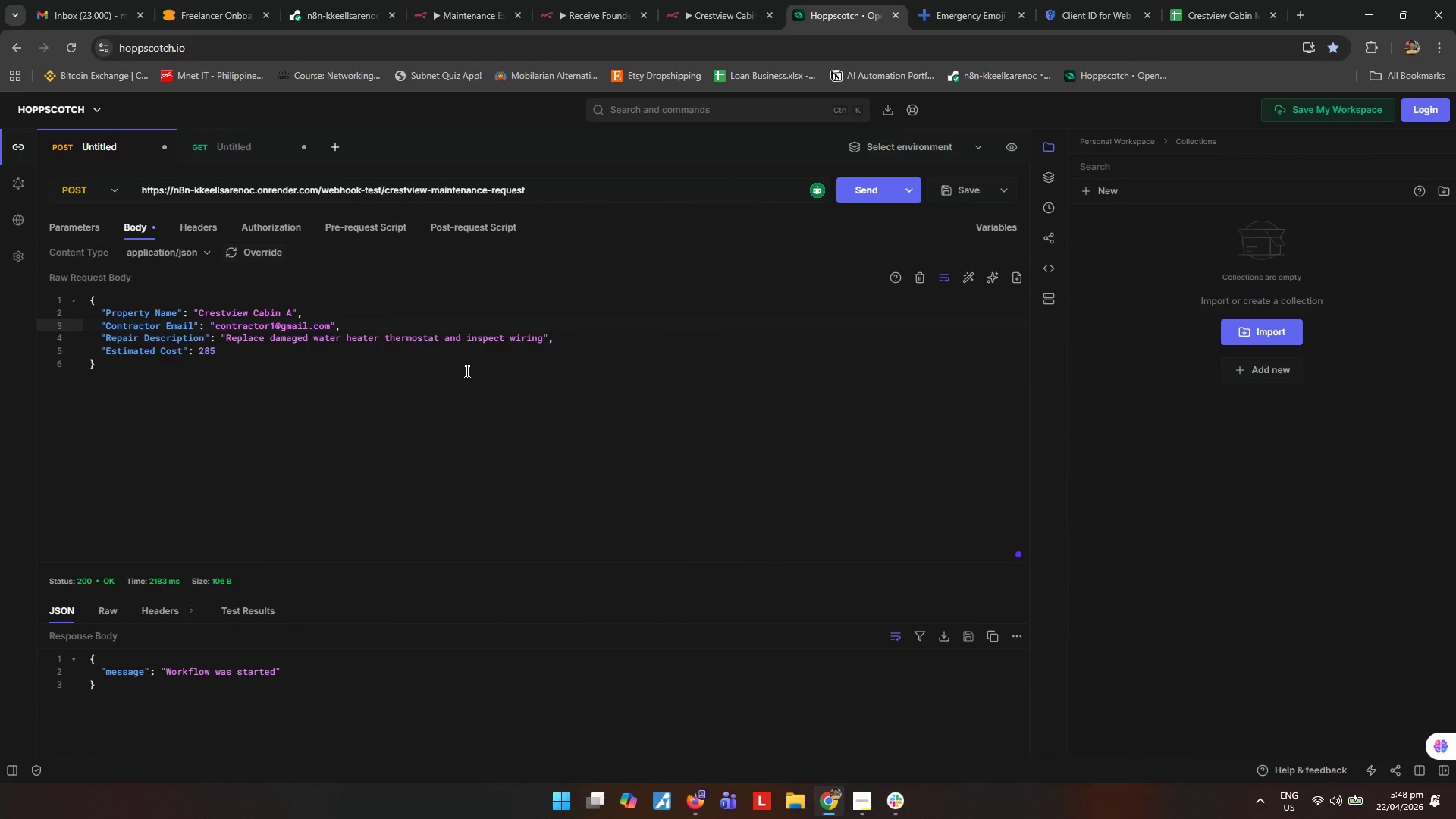 
left_click_drag(start_coordinate=[228, 337], to_coordinate=[541, 340])
 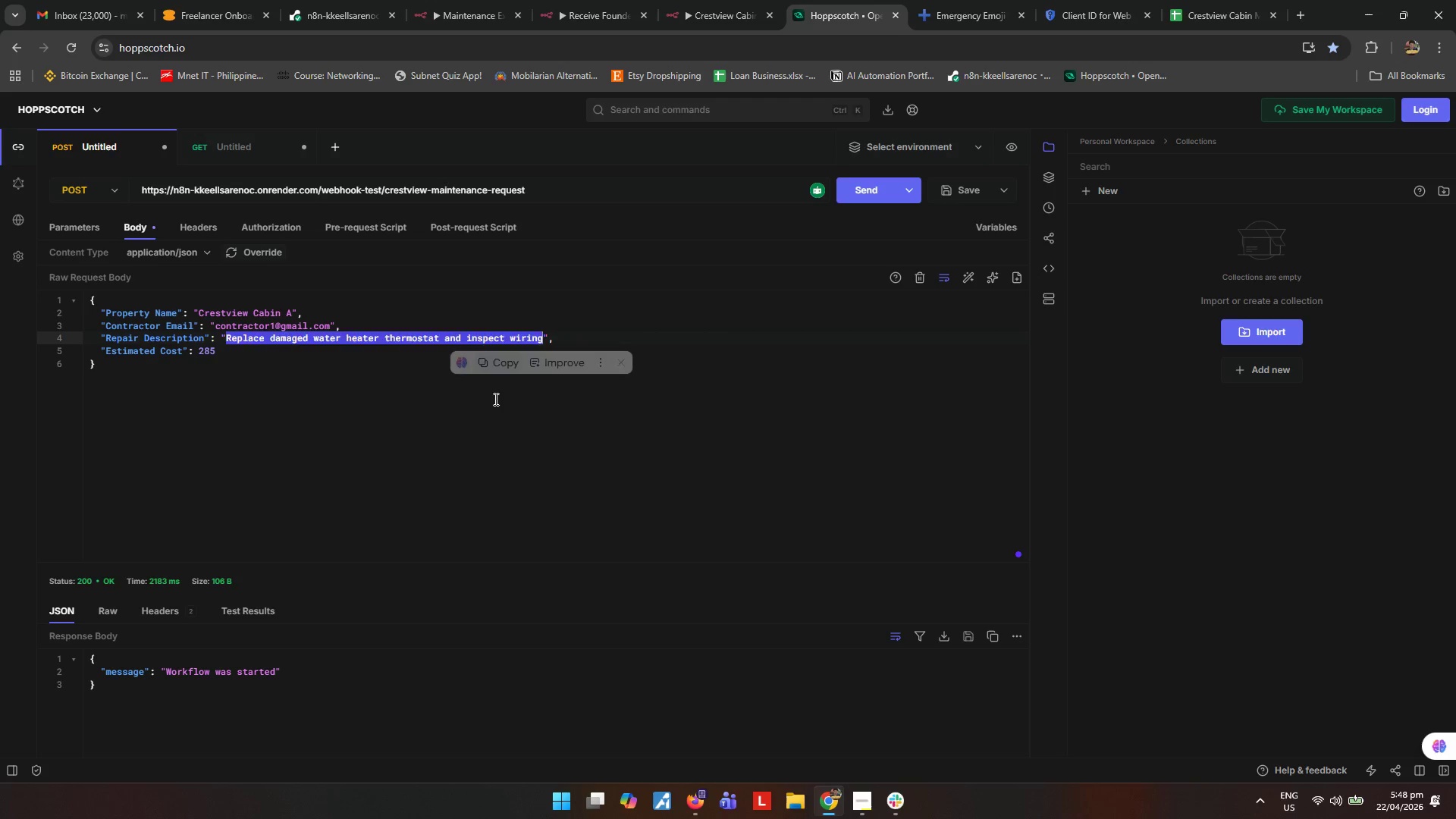 
type(Replace borken)
key(Backspace)
key(Backspace)
key(Backspace)
key(Backspace)
key(Backspace)
type(roken porch light bulb and tighten exterior fixture.)
key(Backspace)
type(.)
 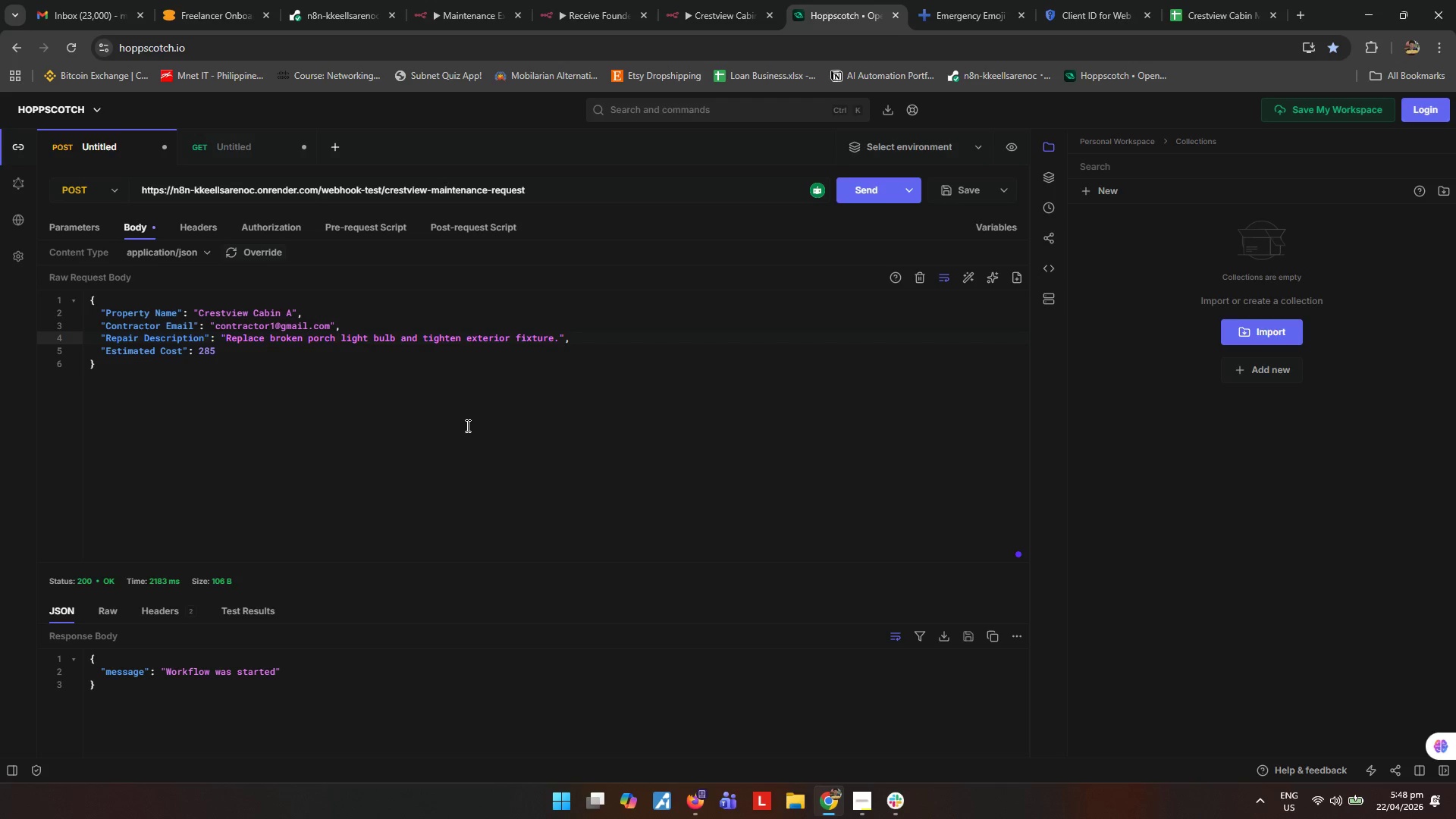 
left_click([466, 425])
 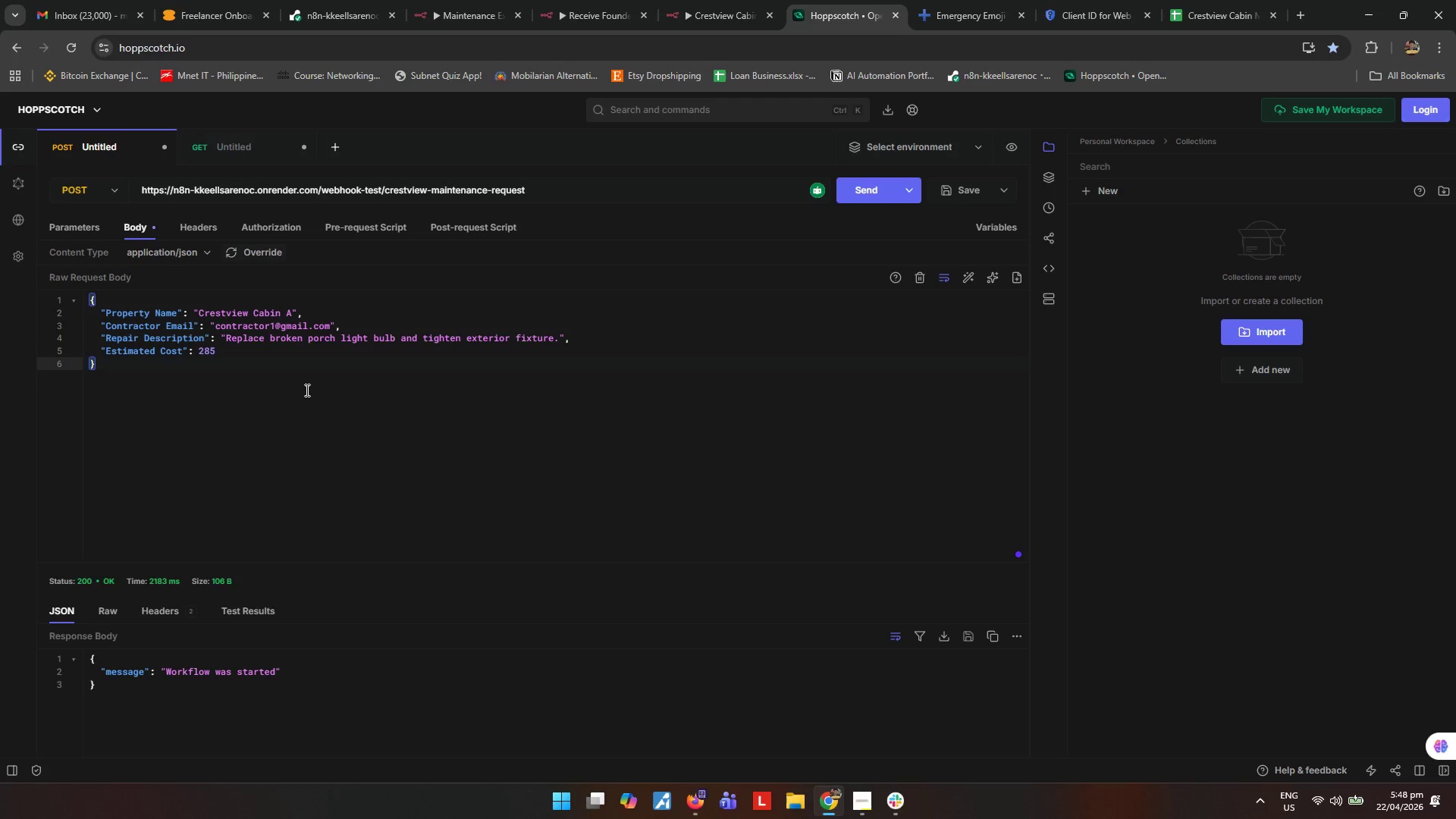 
wait(6.23)
 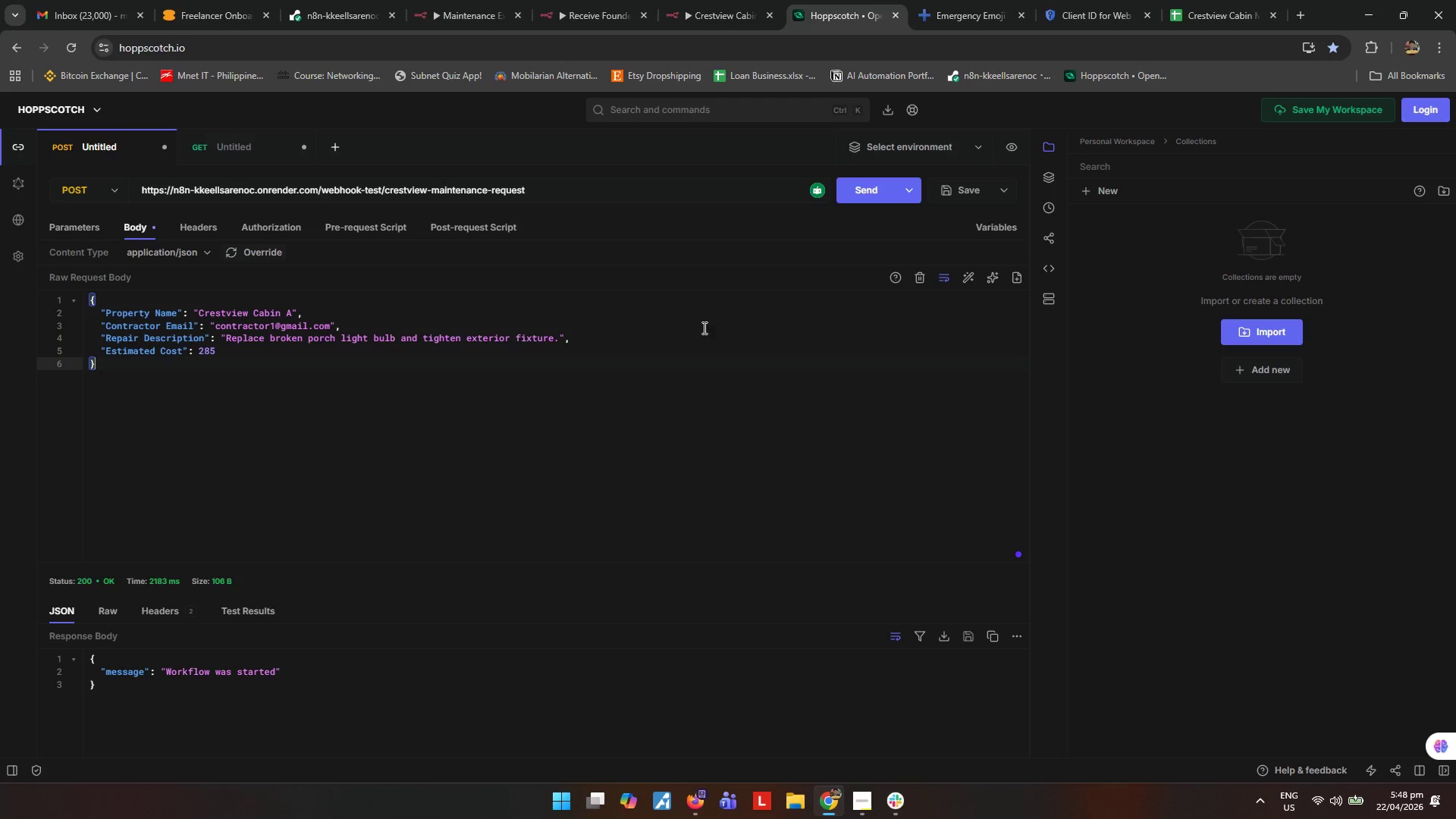 
left_click_drag(start_coordinate=[206, 350], to_coordinate=[199, 355])
 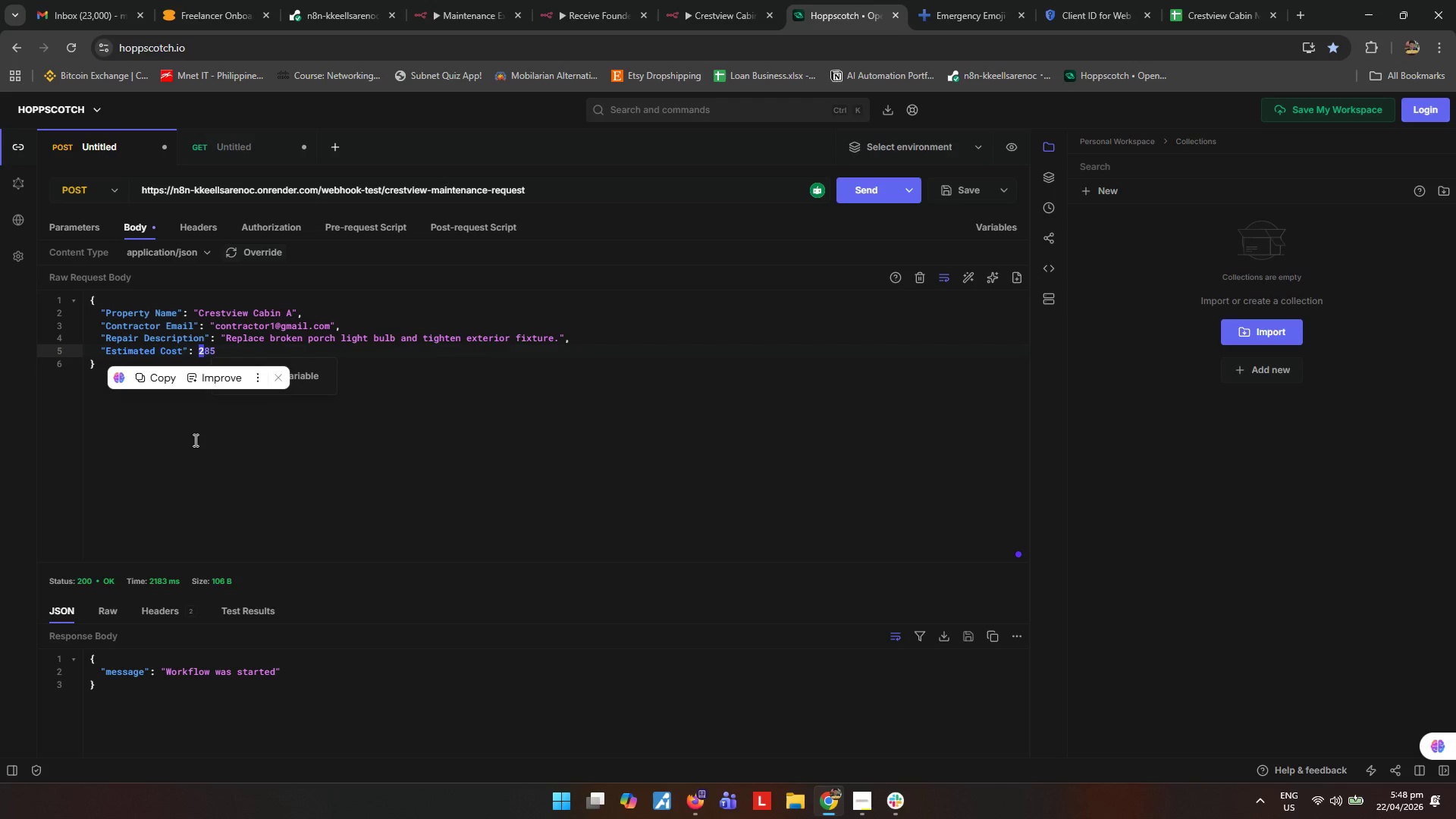 
key(Control+ControlLeft)
 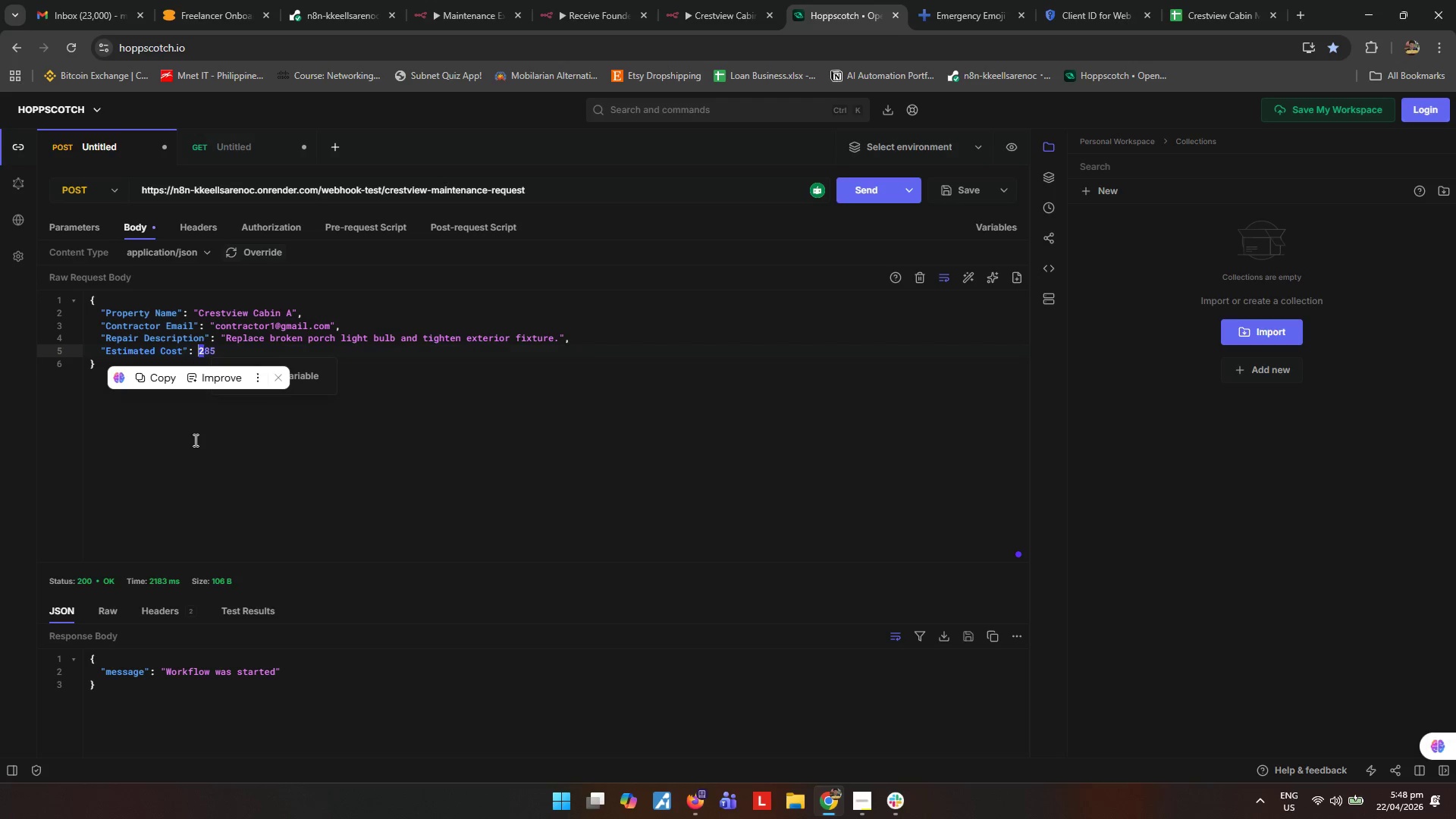 
key(Control+X)
 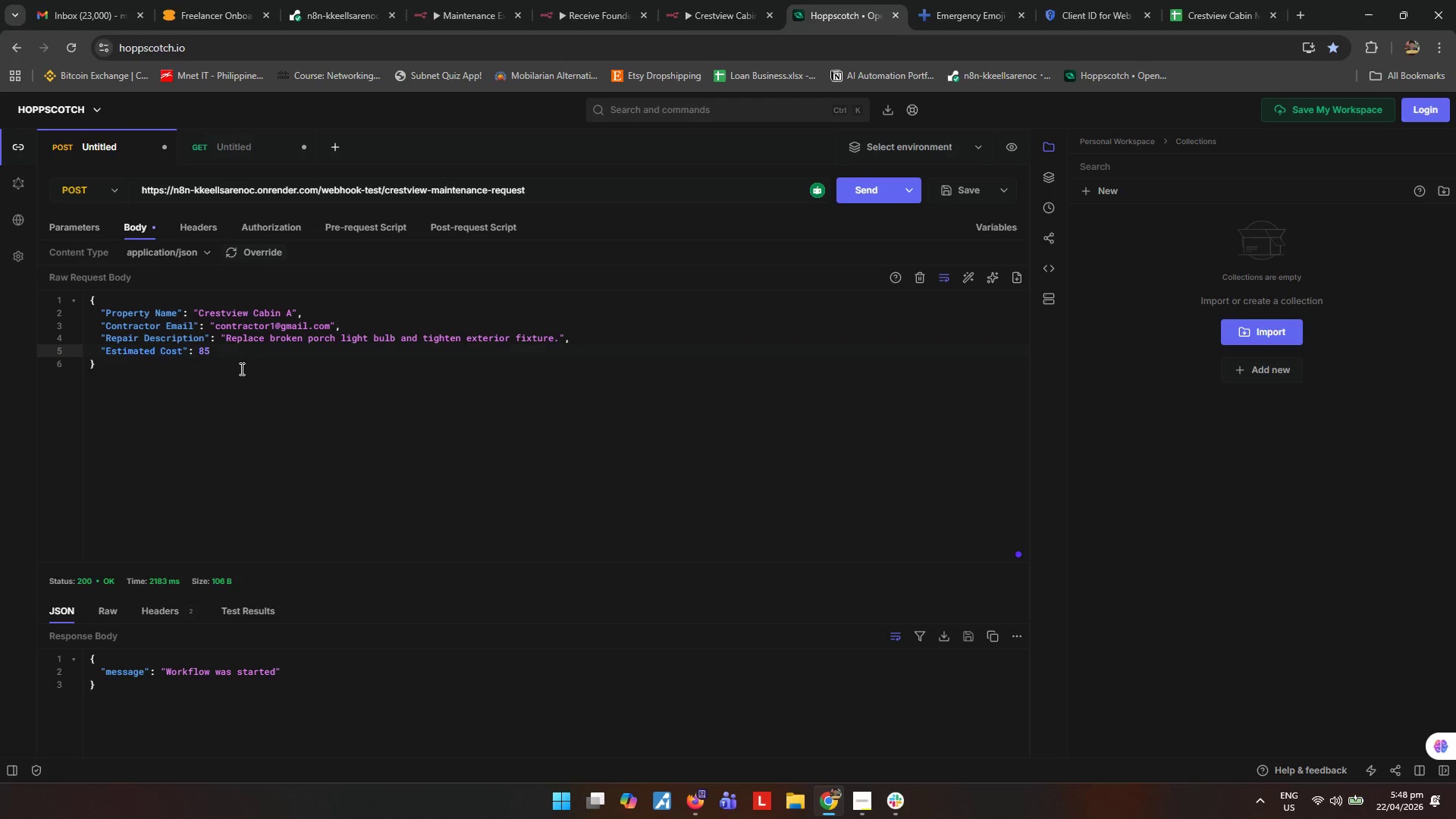 
left_click([268, 460])
 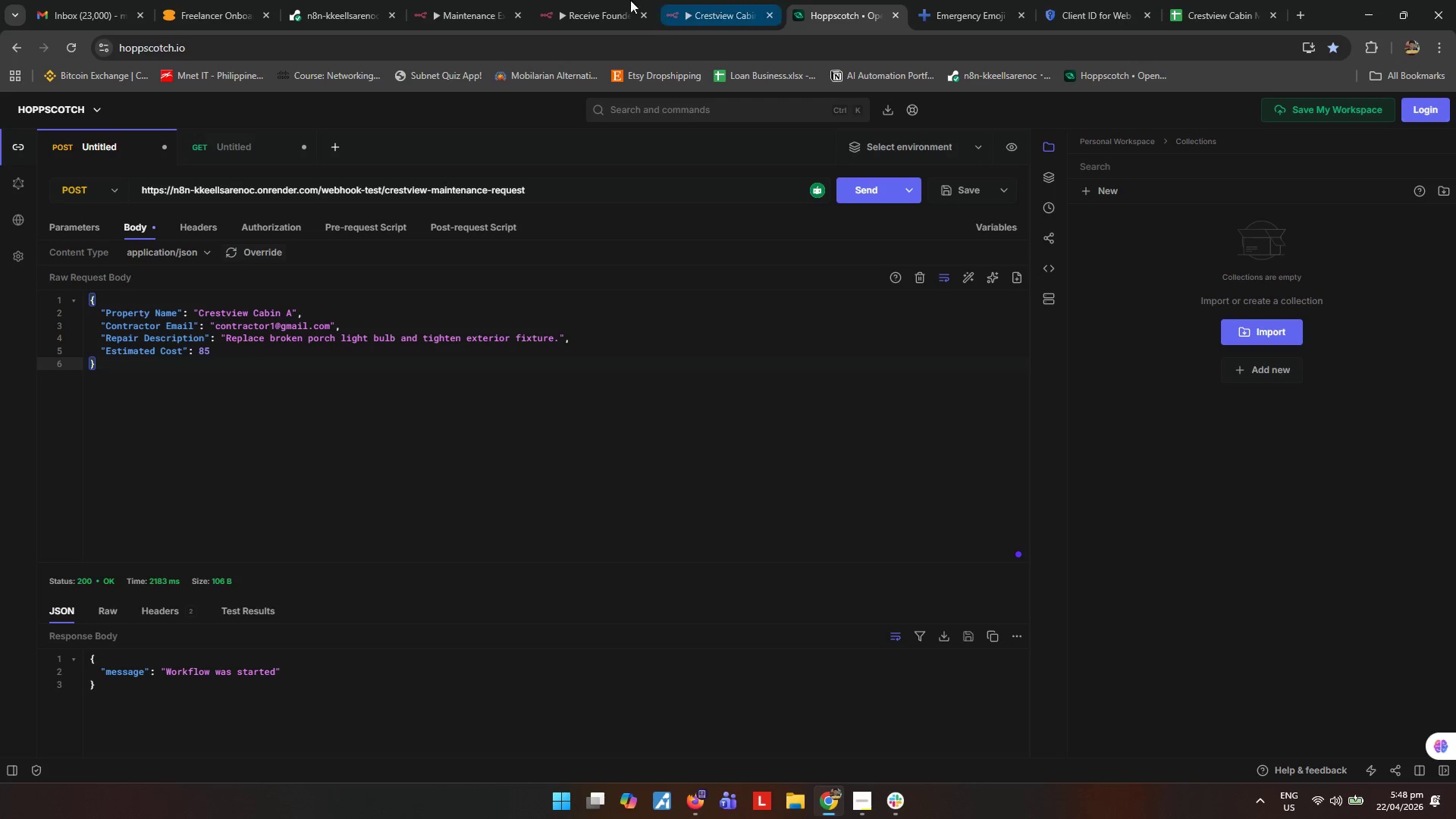 
left_click([435, 0])
 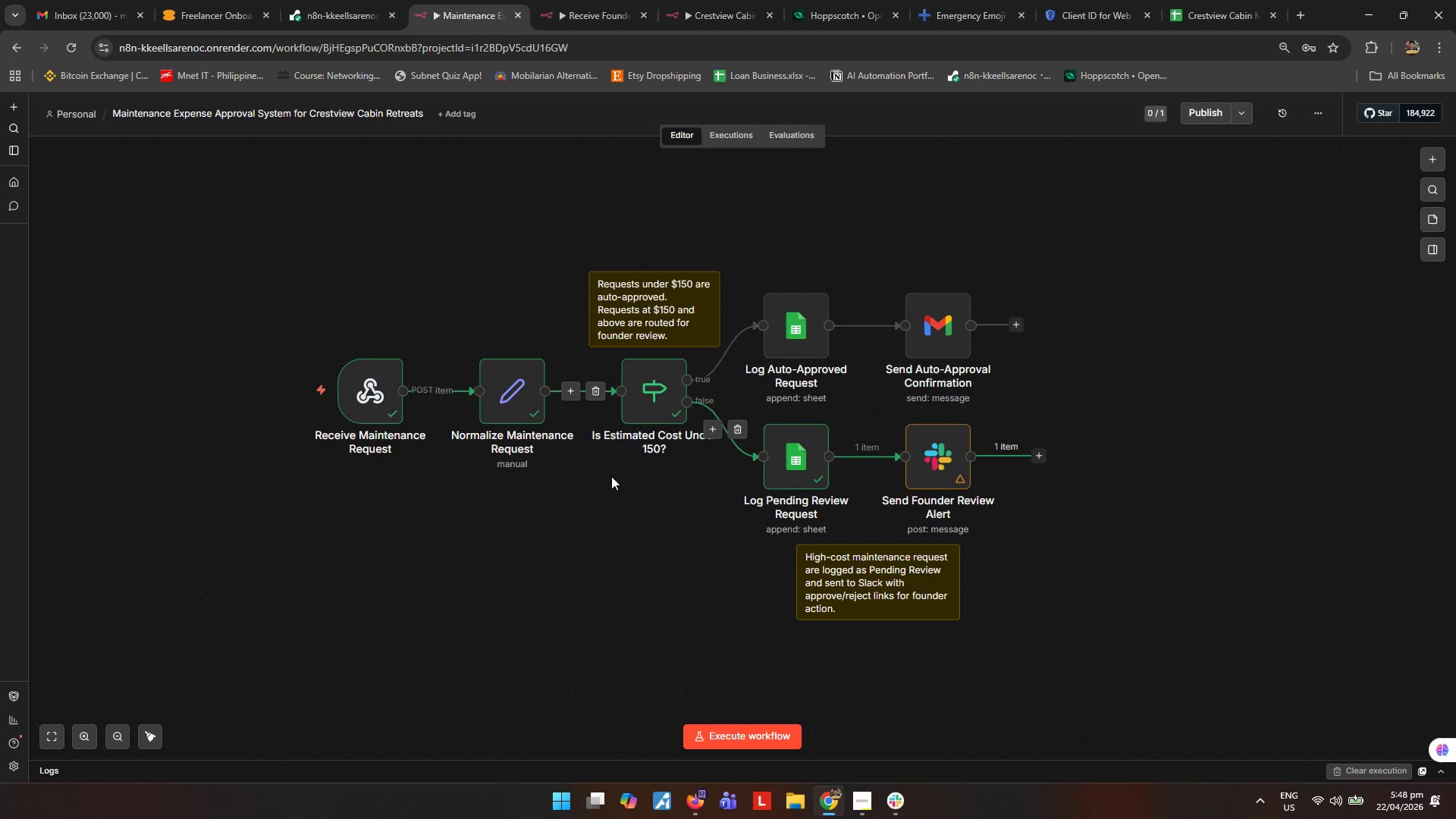 
left_click([586, 555])
 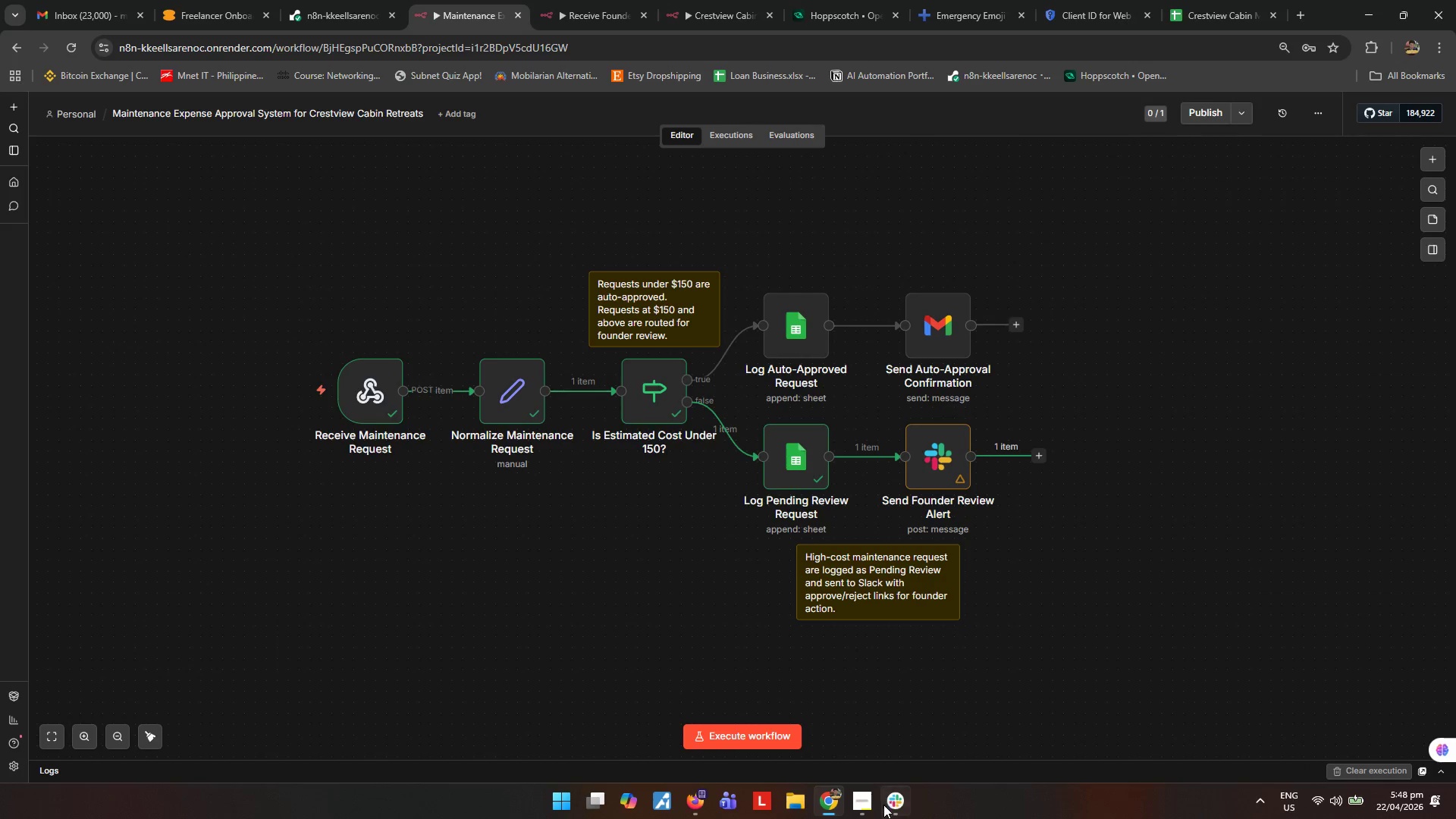 
left_click([866, 800])